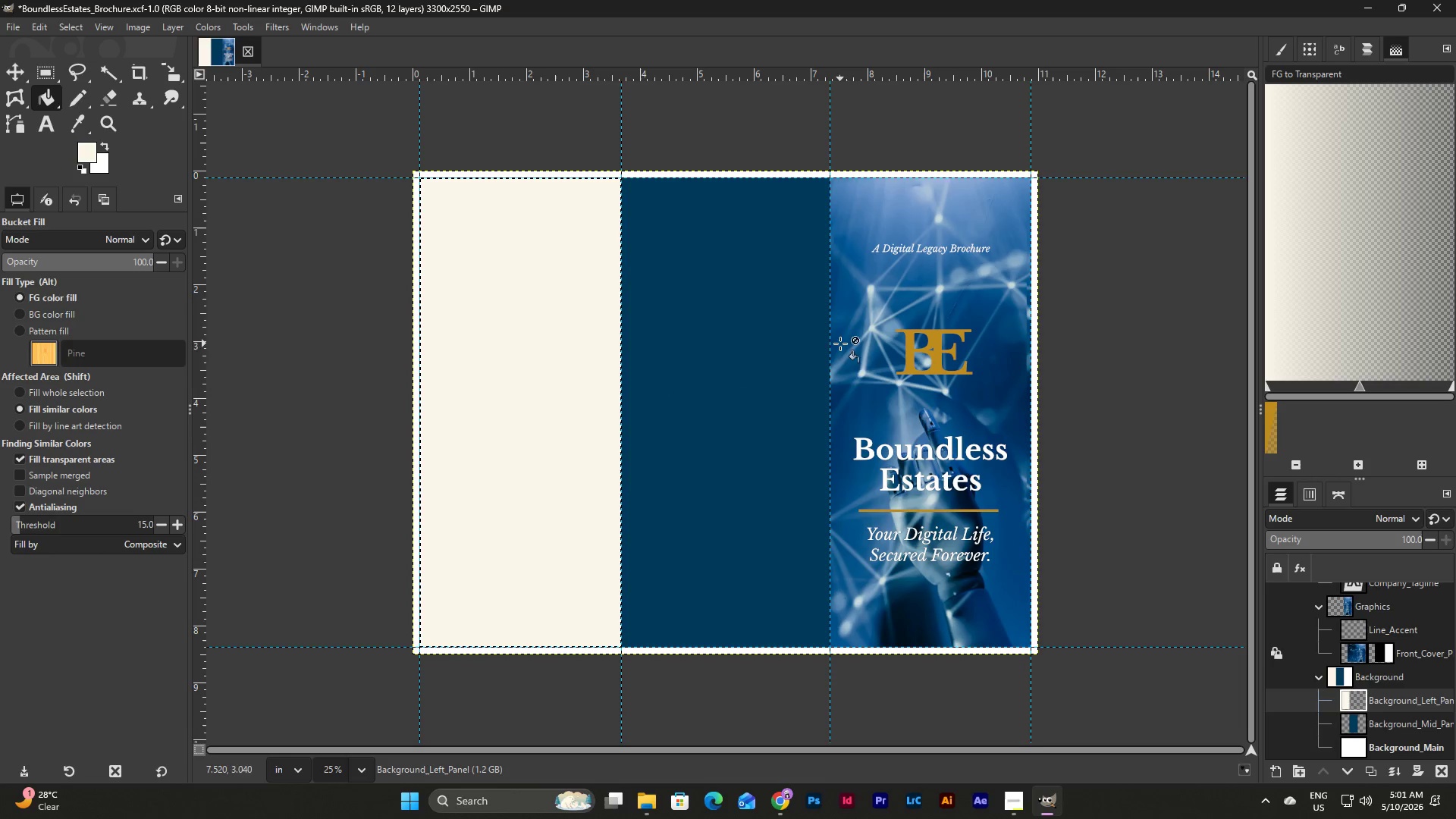 
left_click([47, 124])
 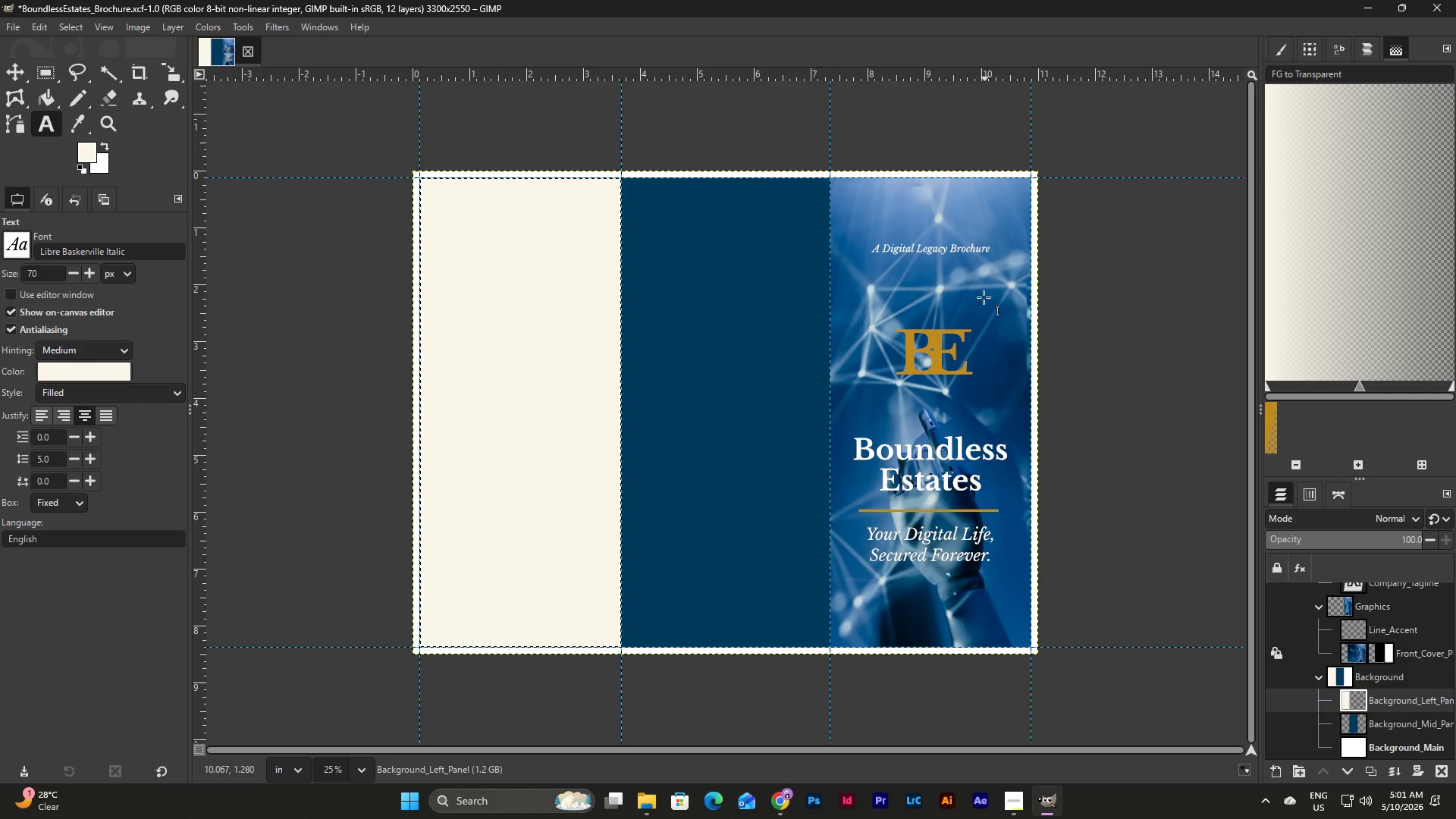 
left_click([1000, 454])
 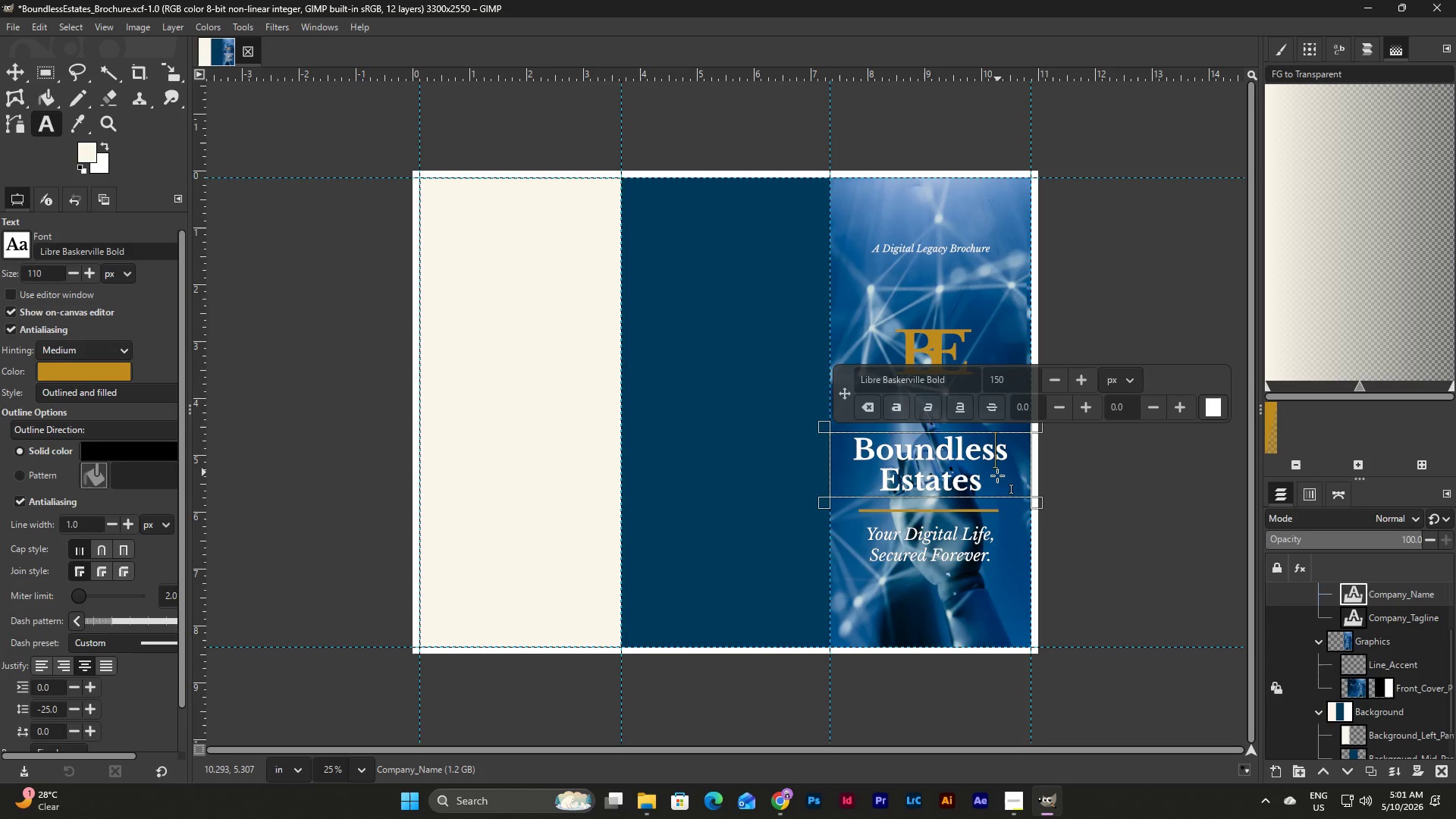 
left_click_drag(start_coordinate=[997, 475], to_coordinate=[846, 450])
 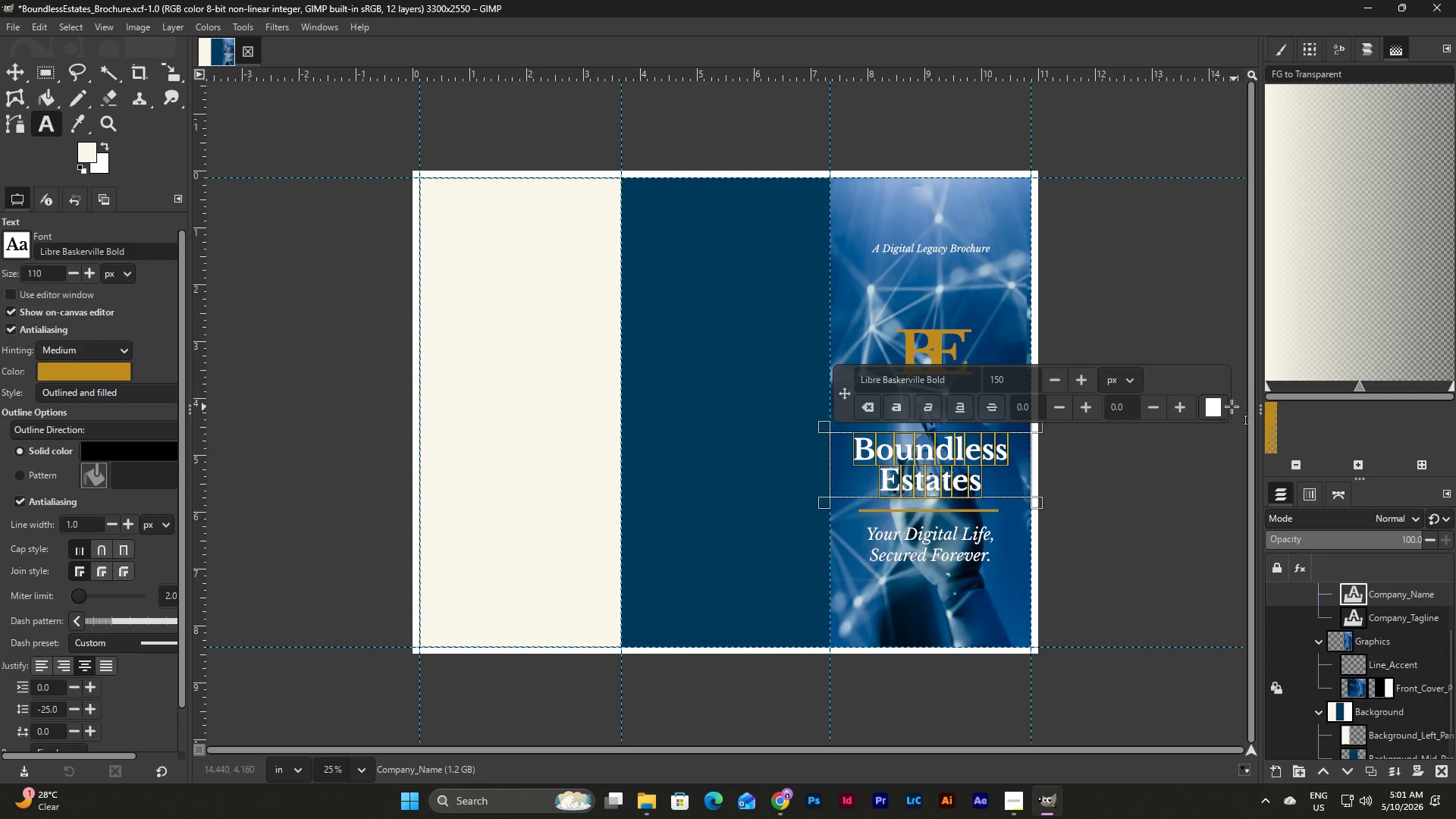 
left_click([1208, 410])
 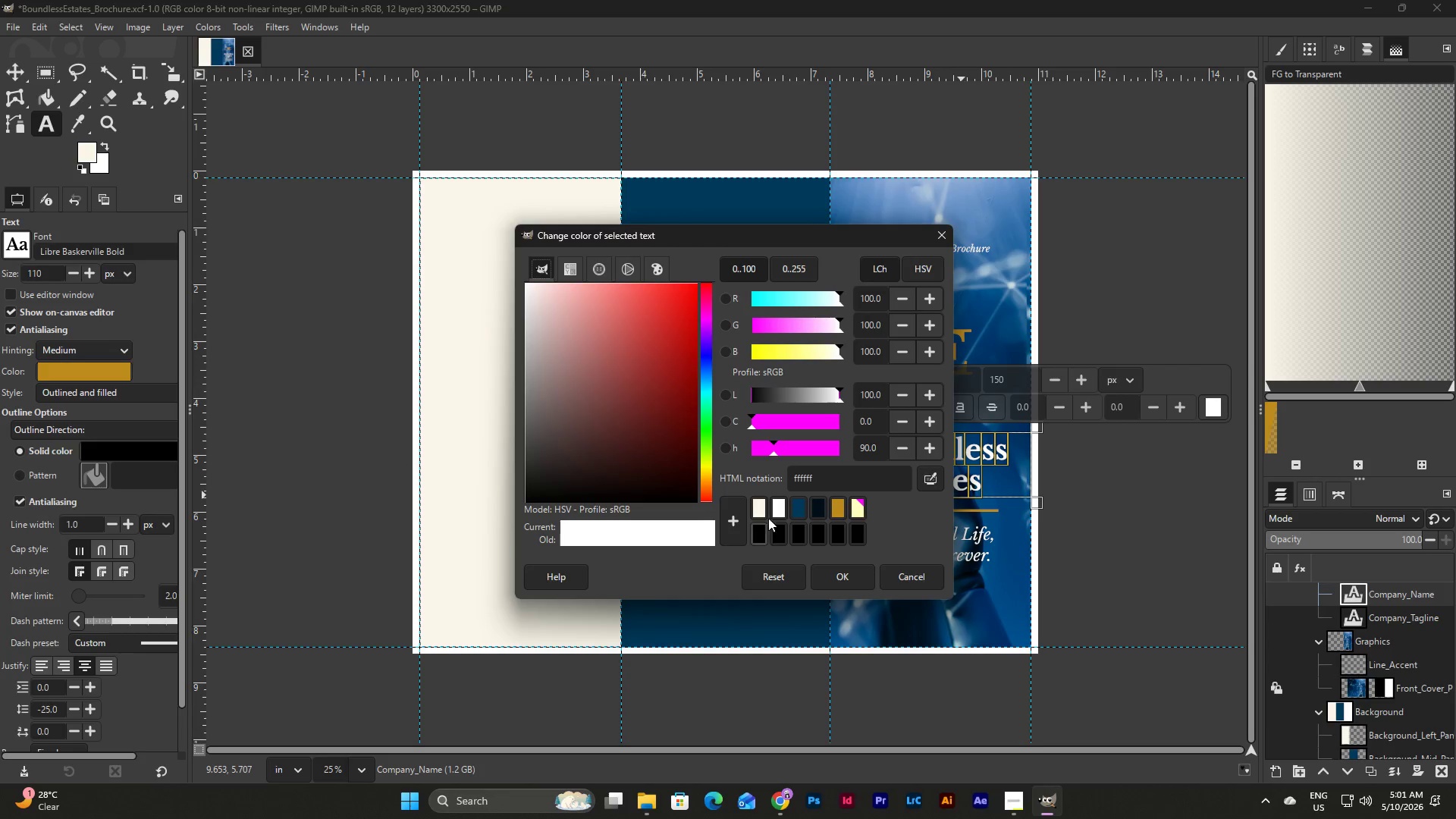 
left_click([761, 509])
 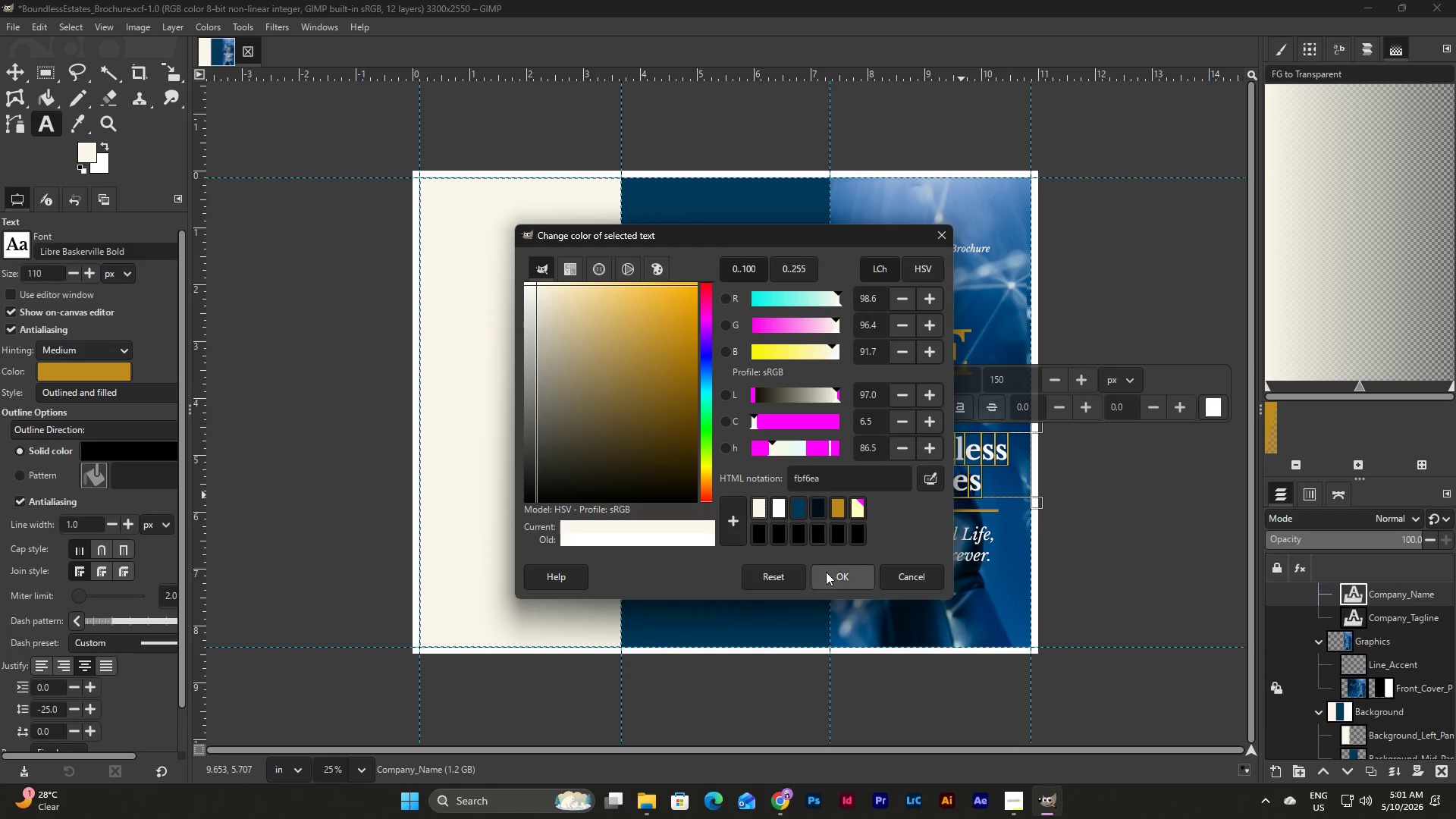 
left_click([846, 576])
 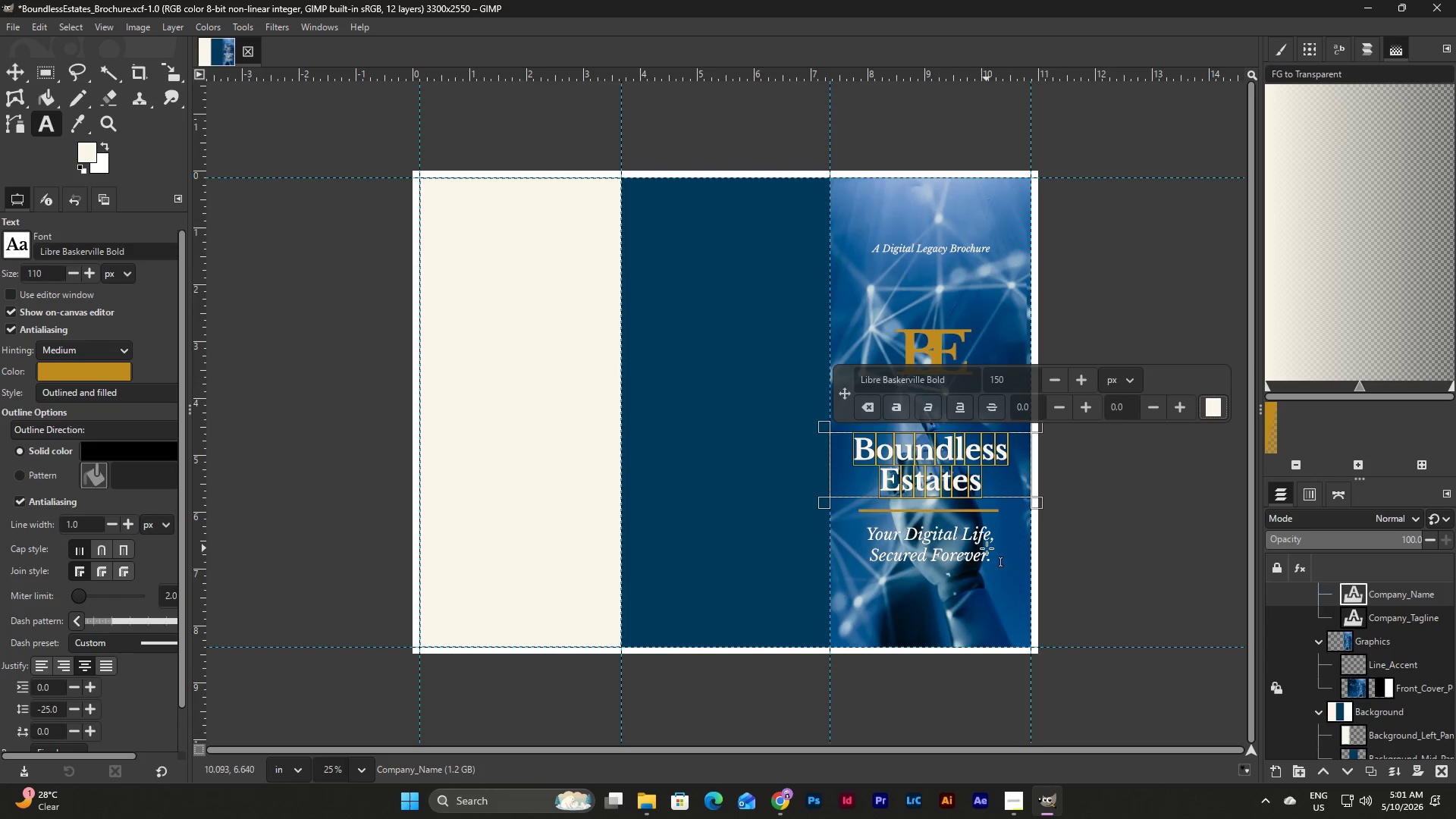 
left_click([985, 553])
 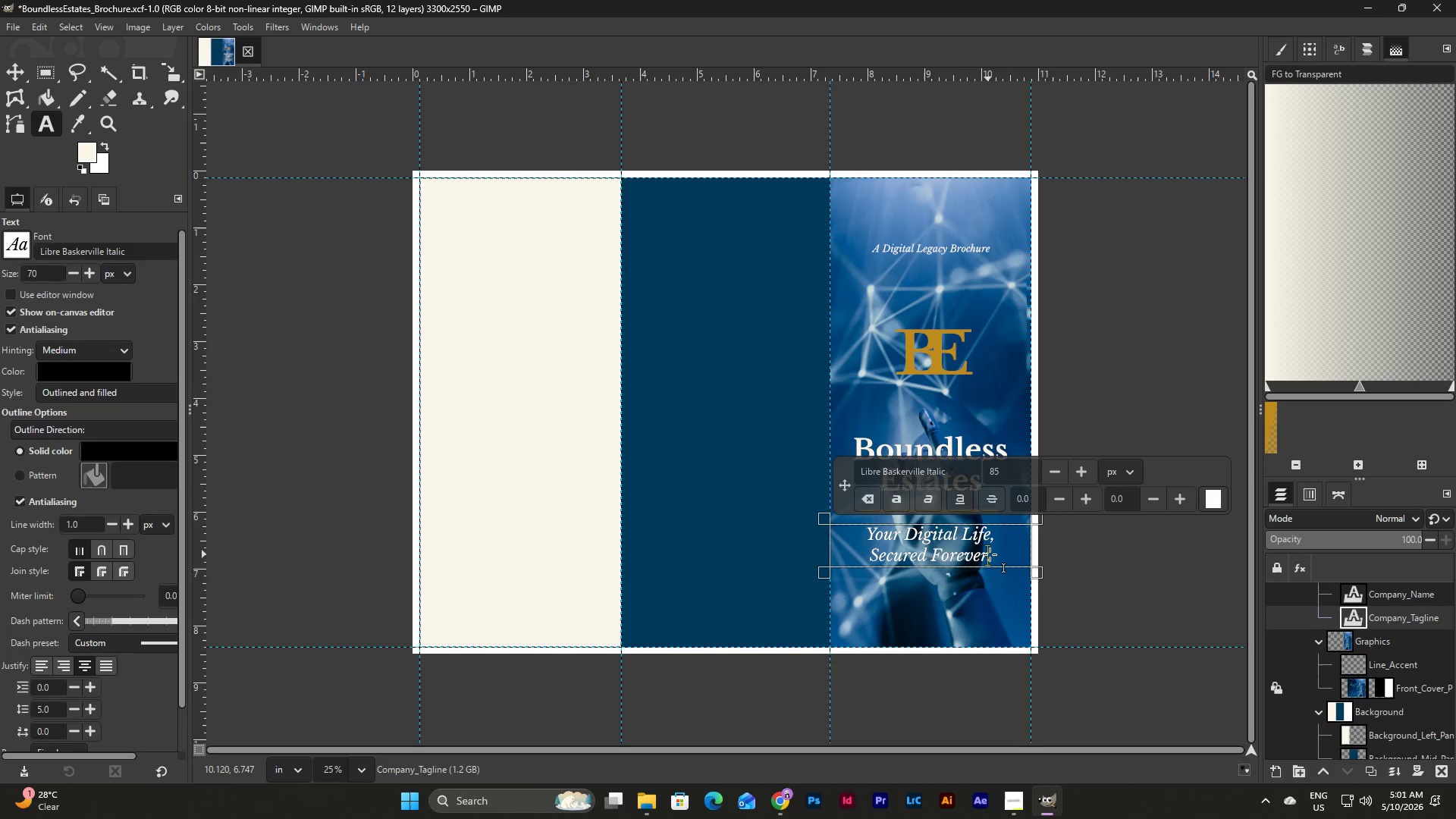 
left_click_drag(start_coordinate=[990, 554], to_coordinate=[845, 538])
 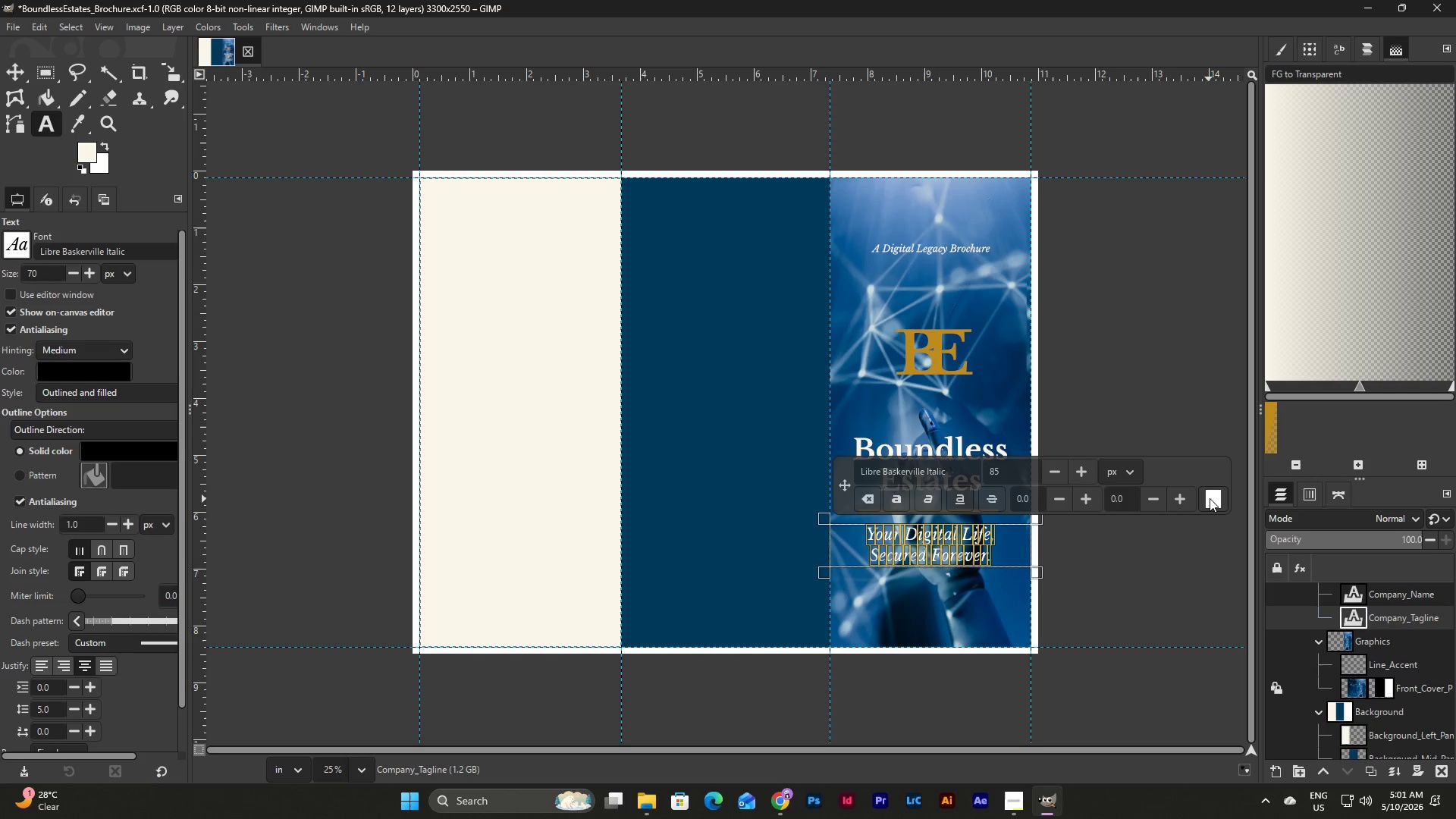 
left_click([1218, 494])
 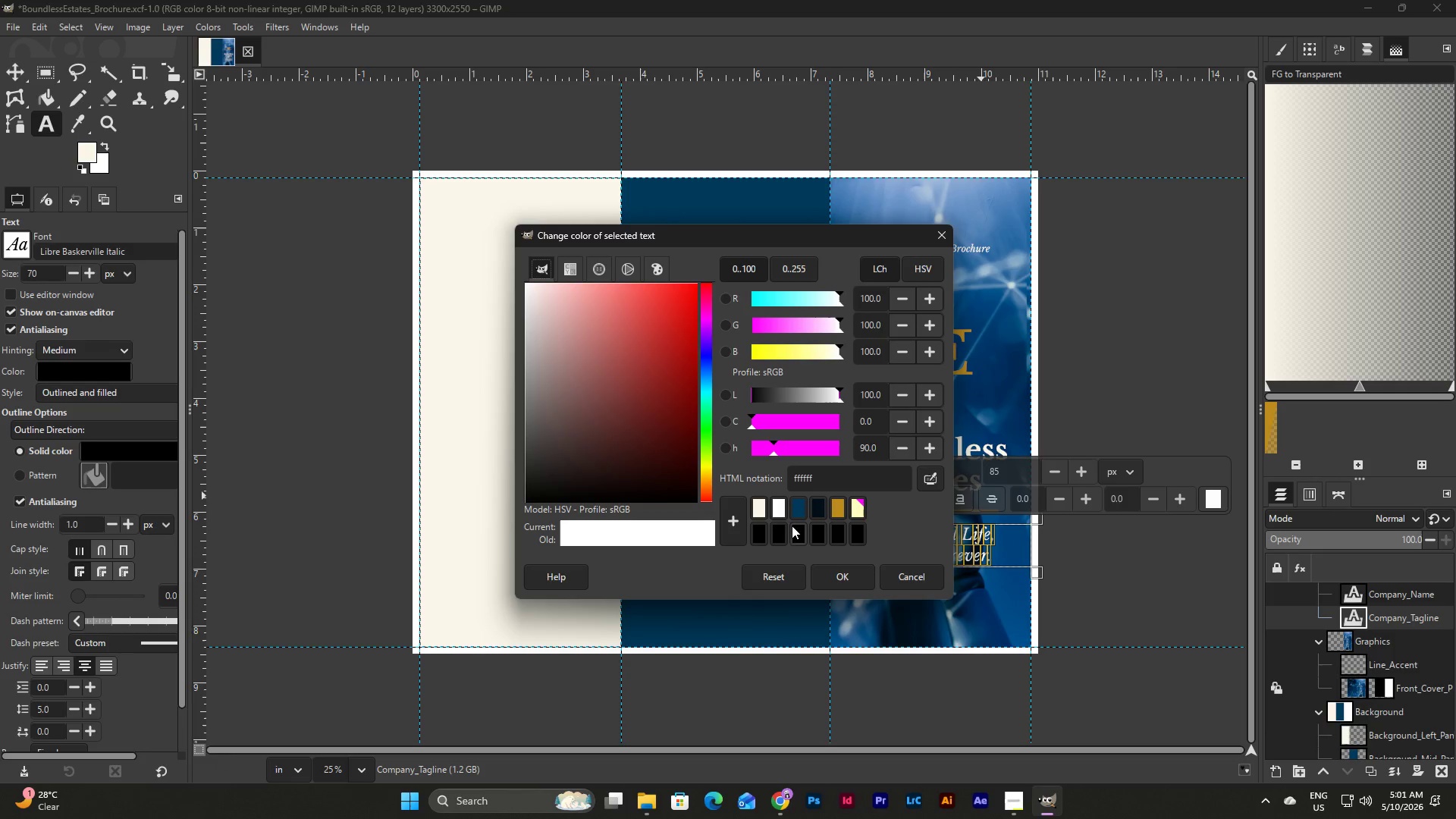 
left_click([761, 510])
 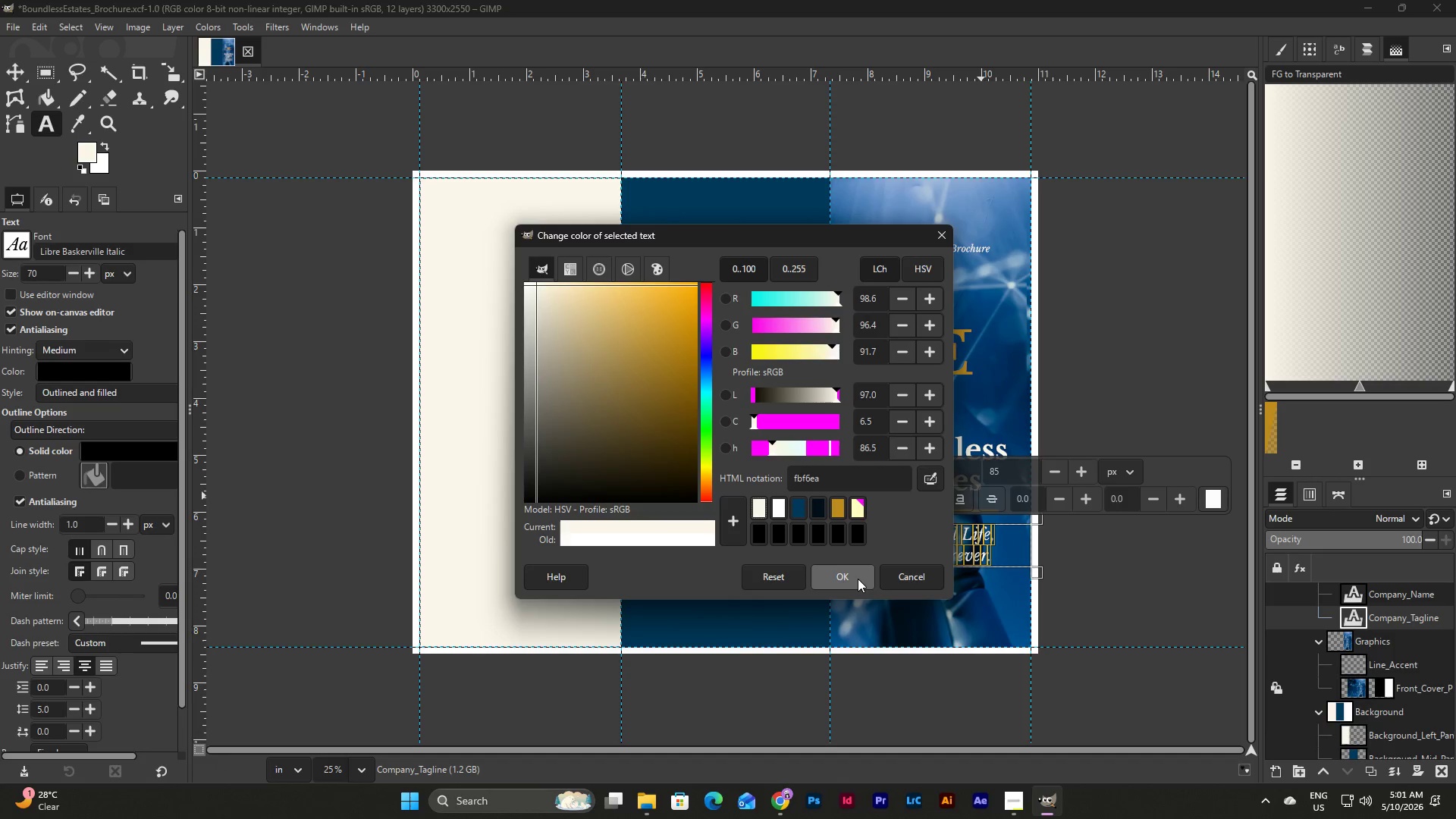 
left_click([858, 579])
 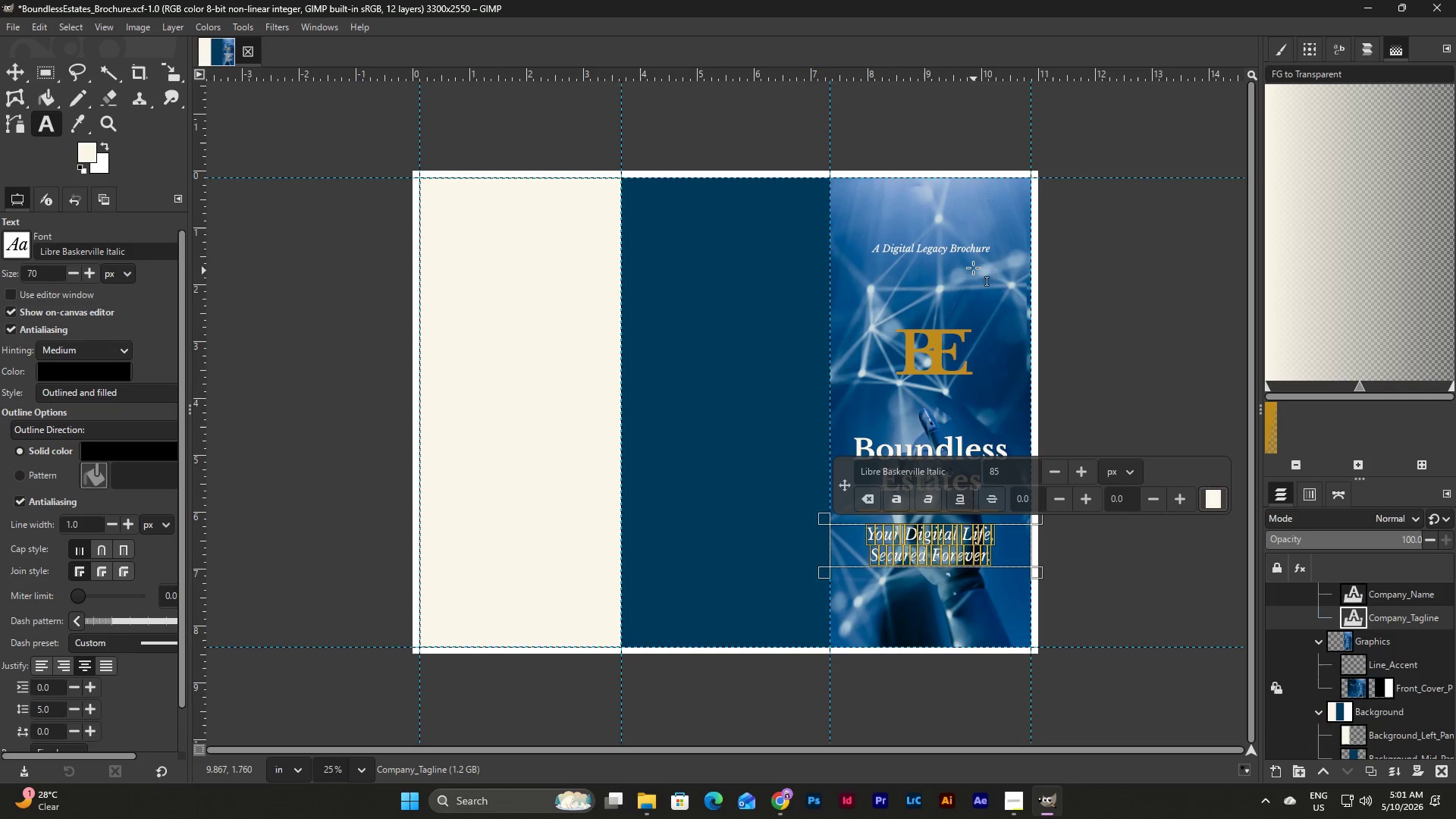 
left_click([987, 246])
 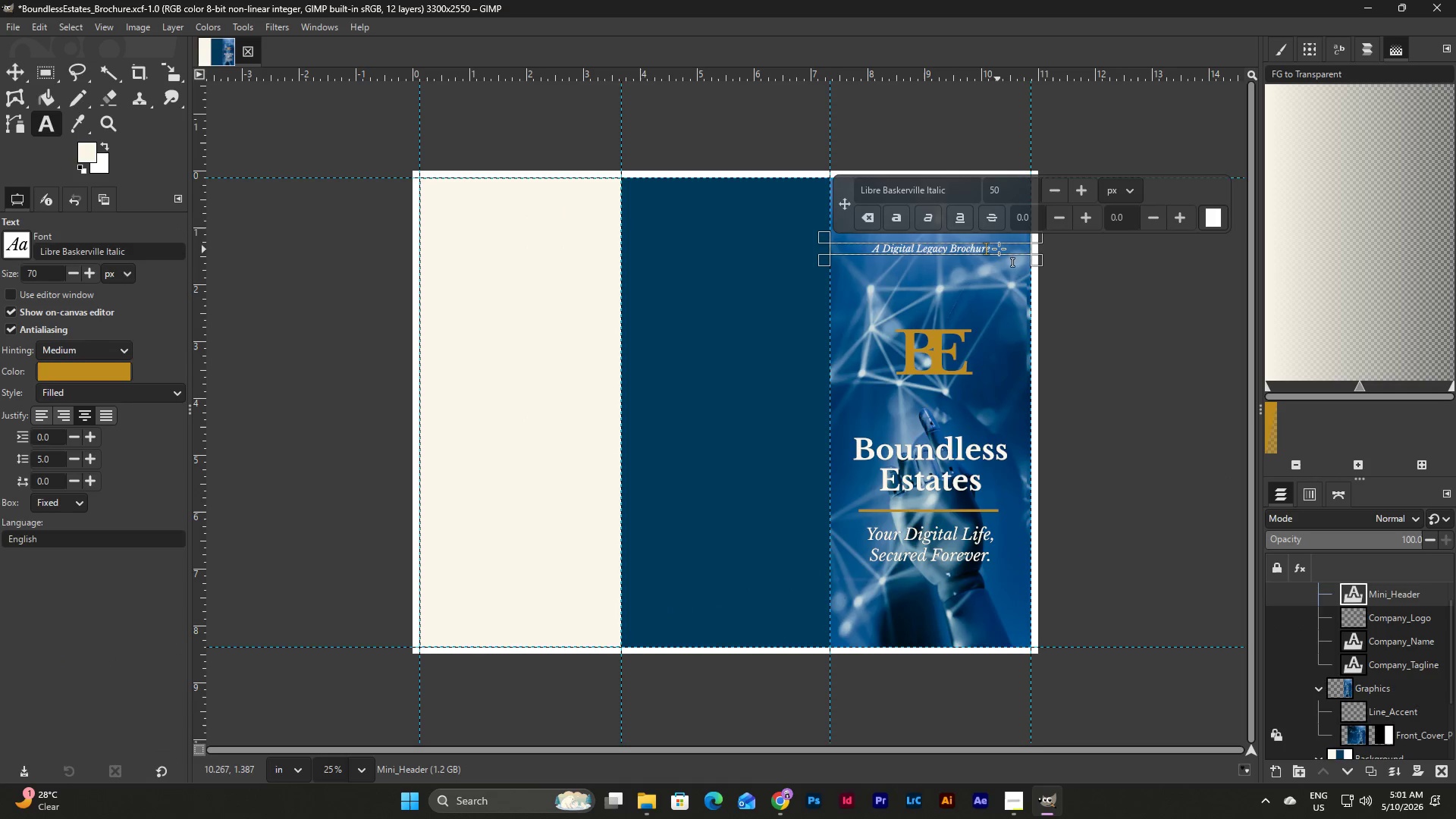 
left_click_drag(start_coordinate=[1000, 248], to_coordinate=[827, 239])
 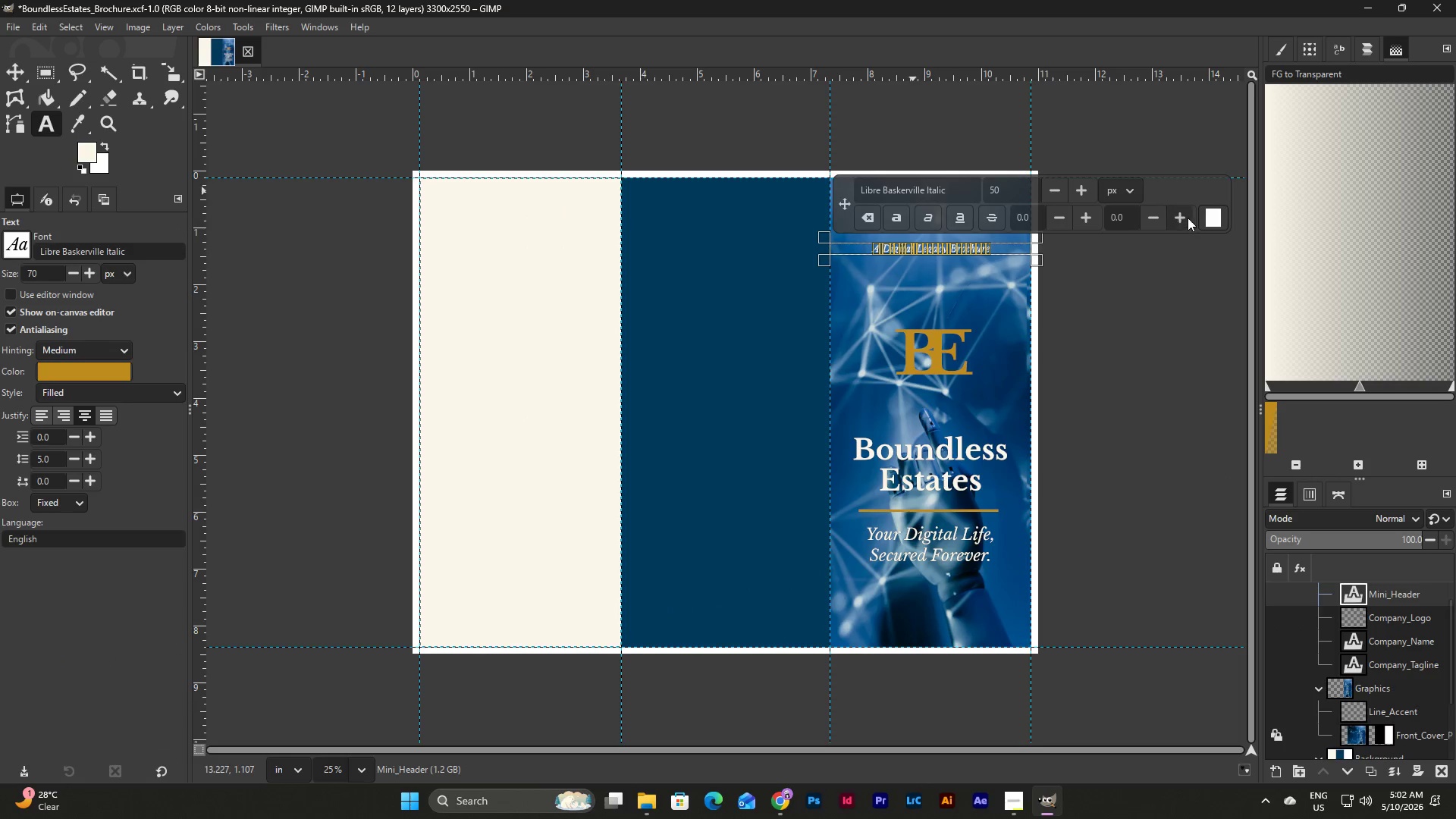 
left_click([1216, 212])
 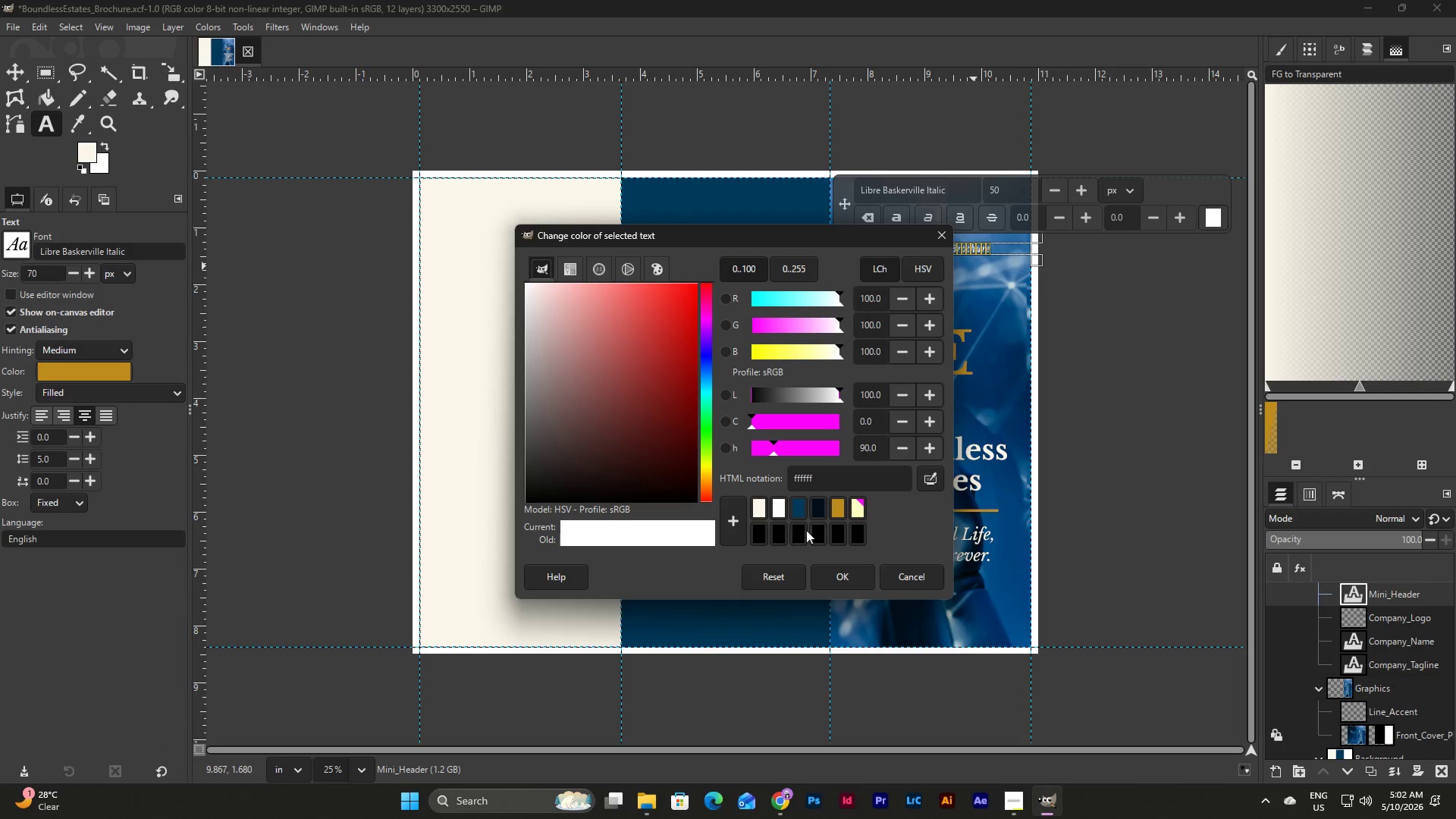 
left_click([758, 507])
 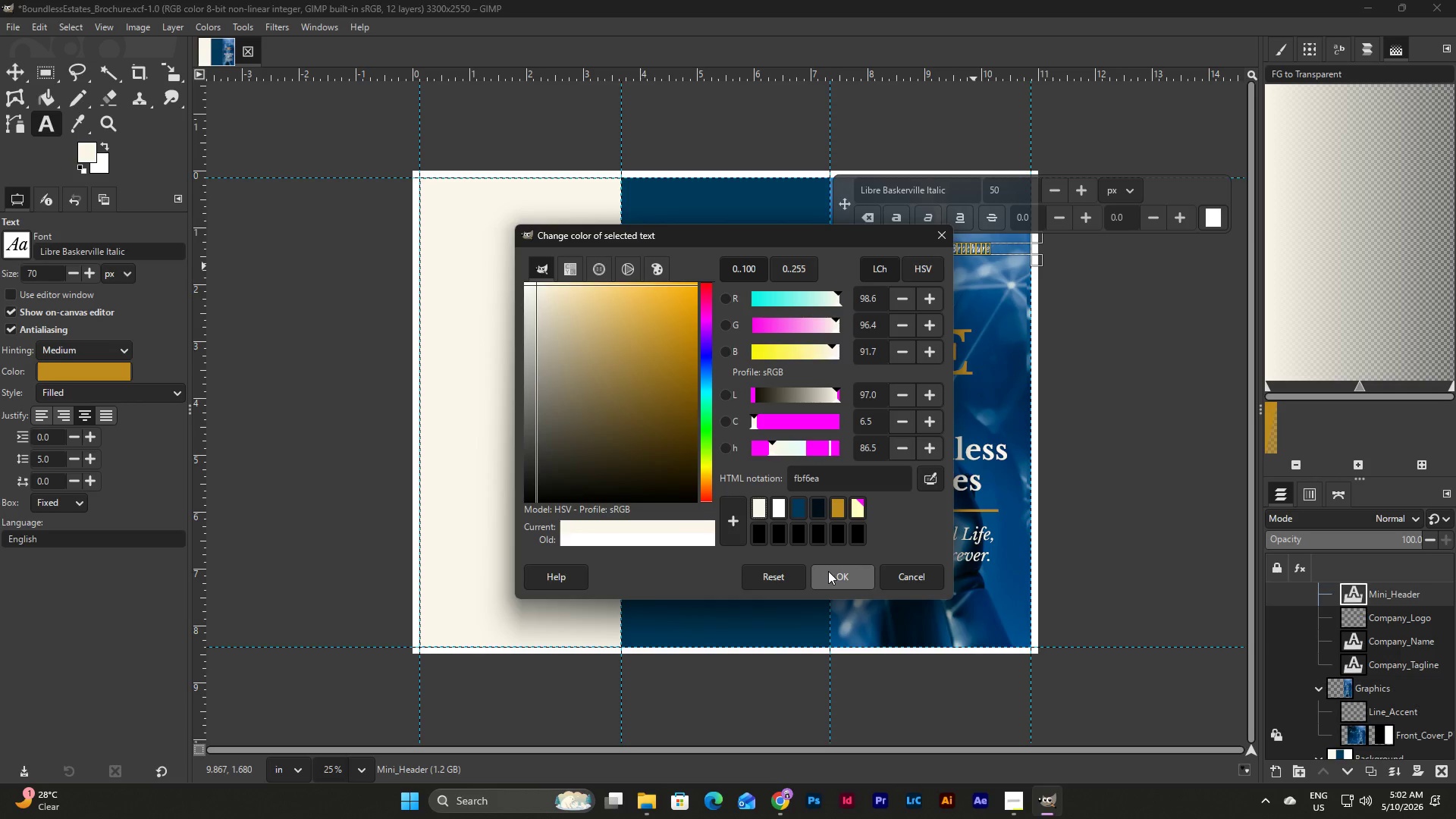 
left_click([834, 572])
 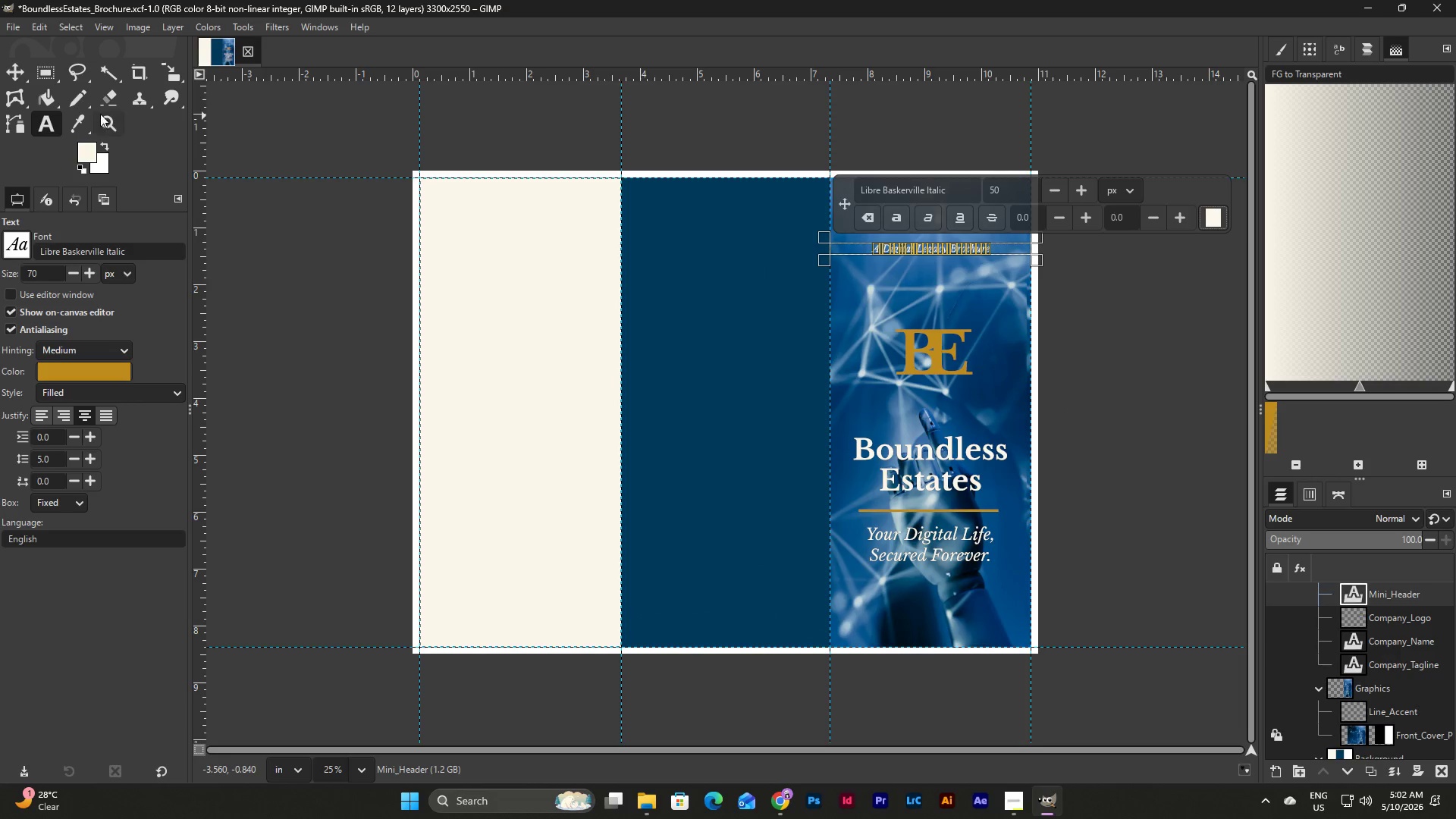 
left_click([15, 78])
 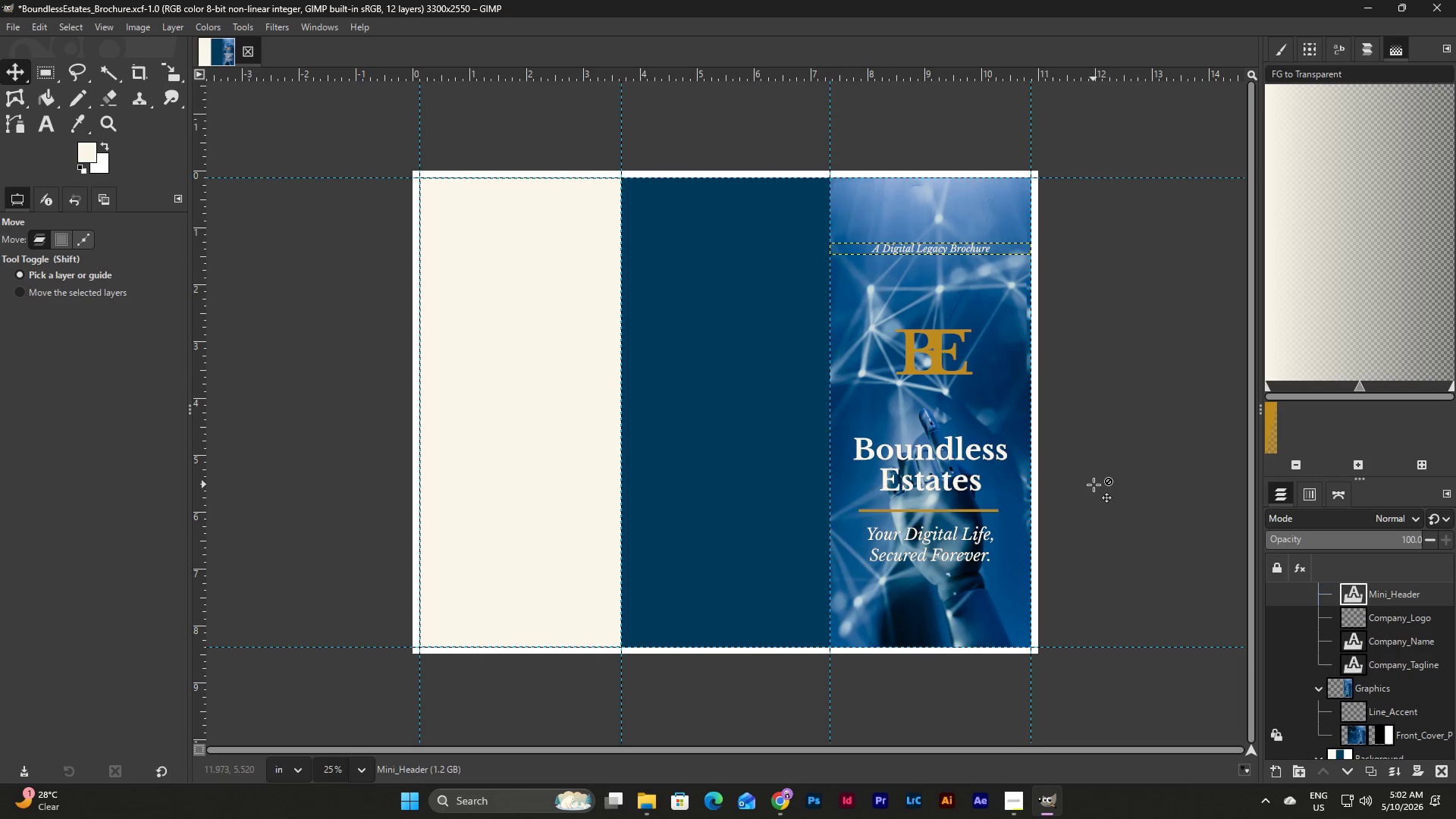 
key(Escape)
 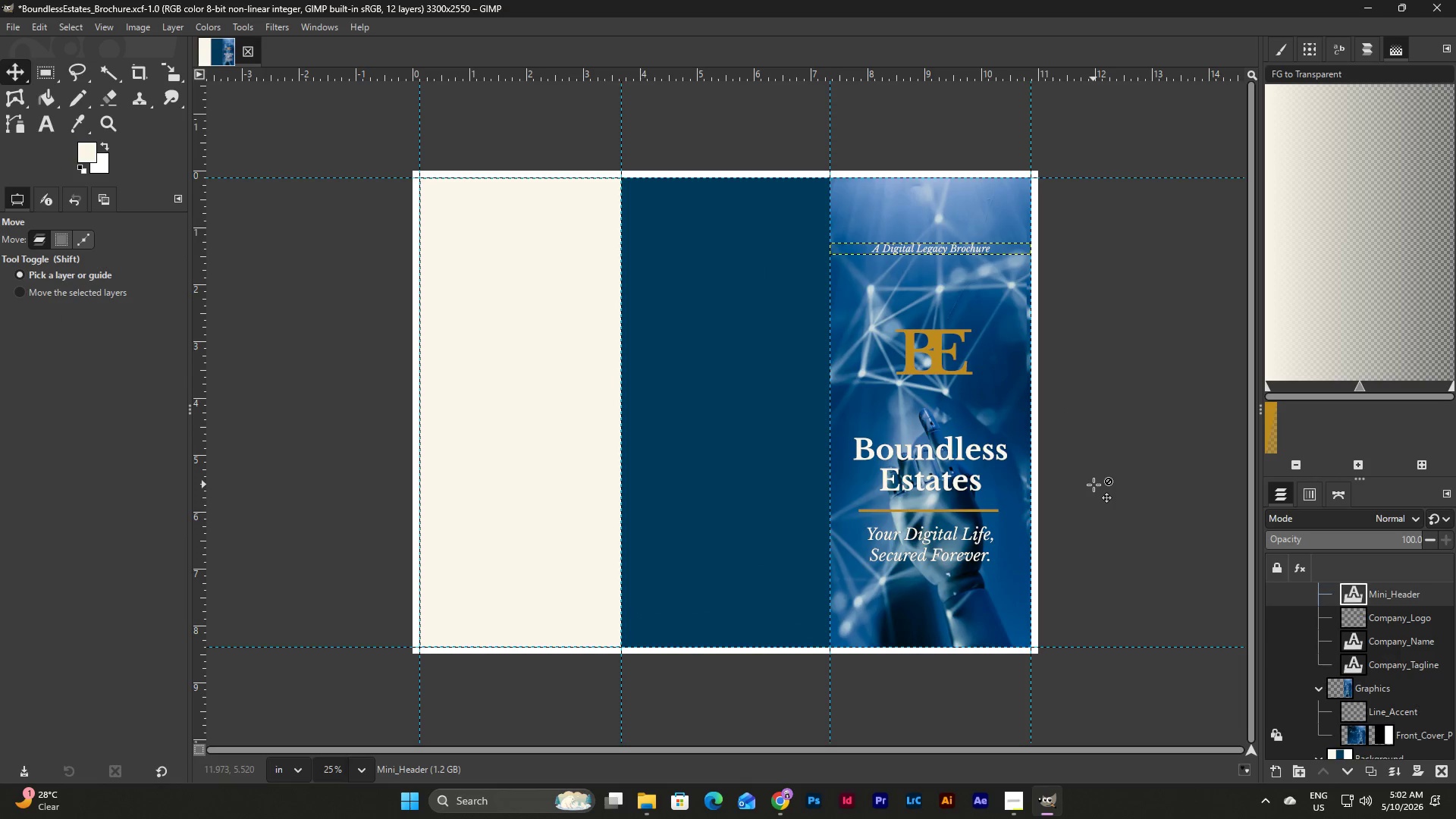 
left_click([1094, 485])
 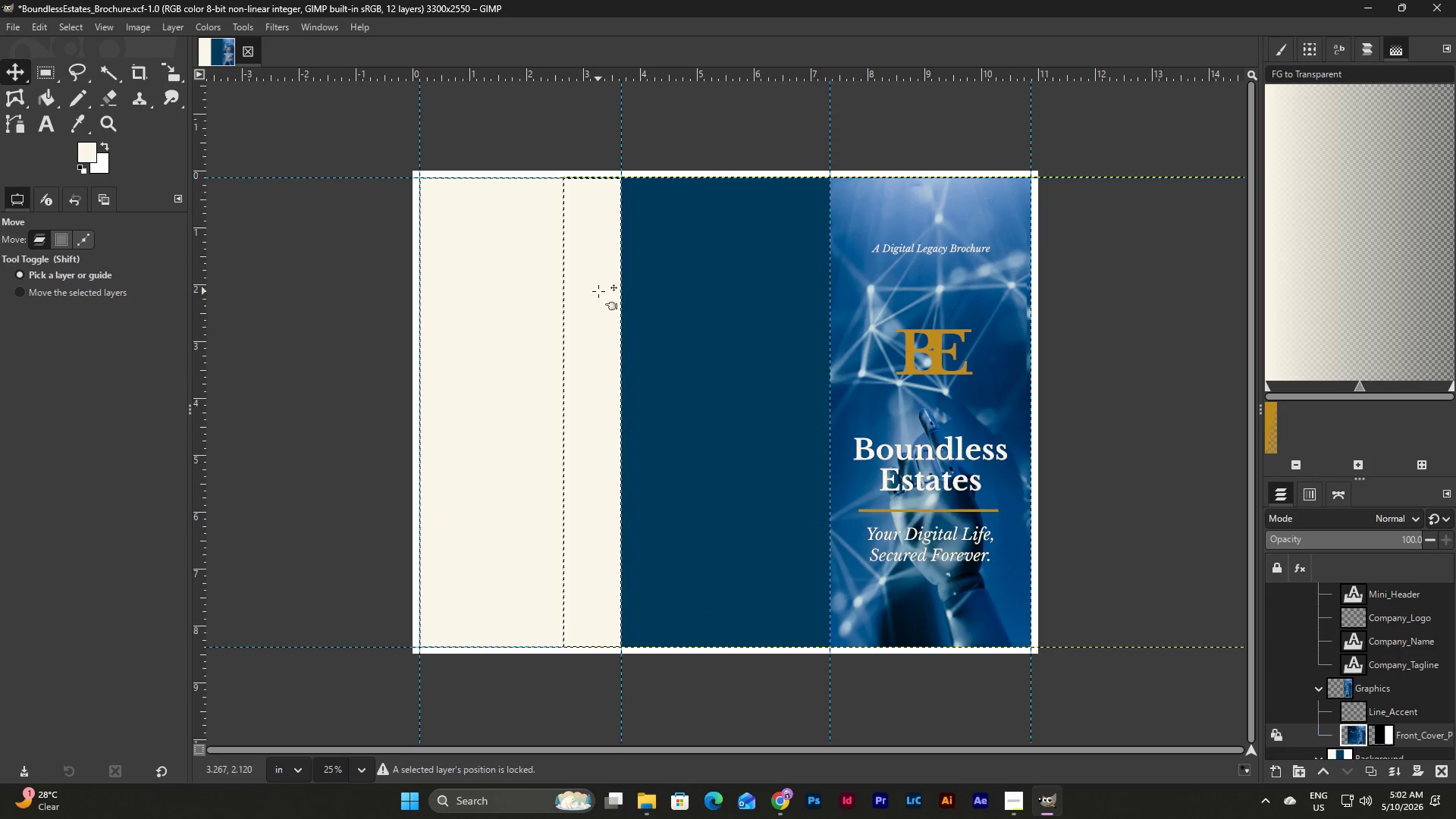 
left_click([673, 315])
 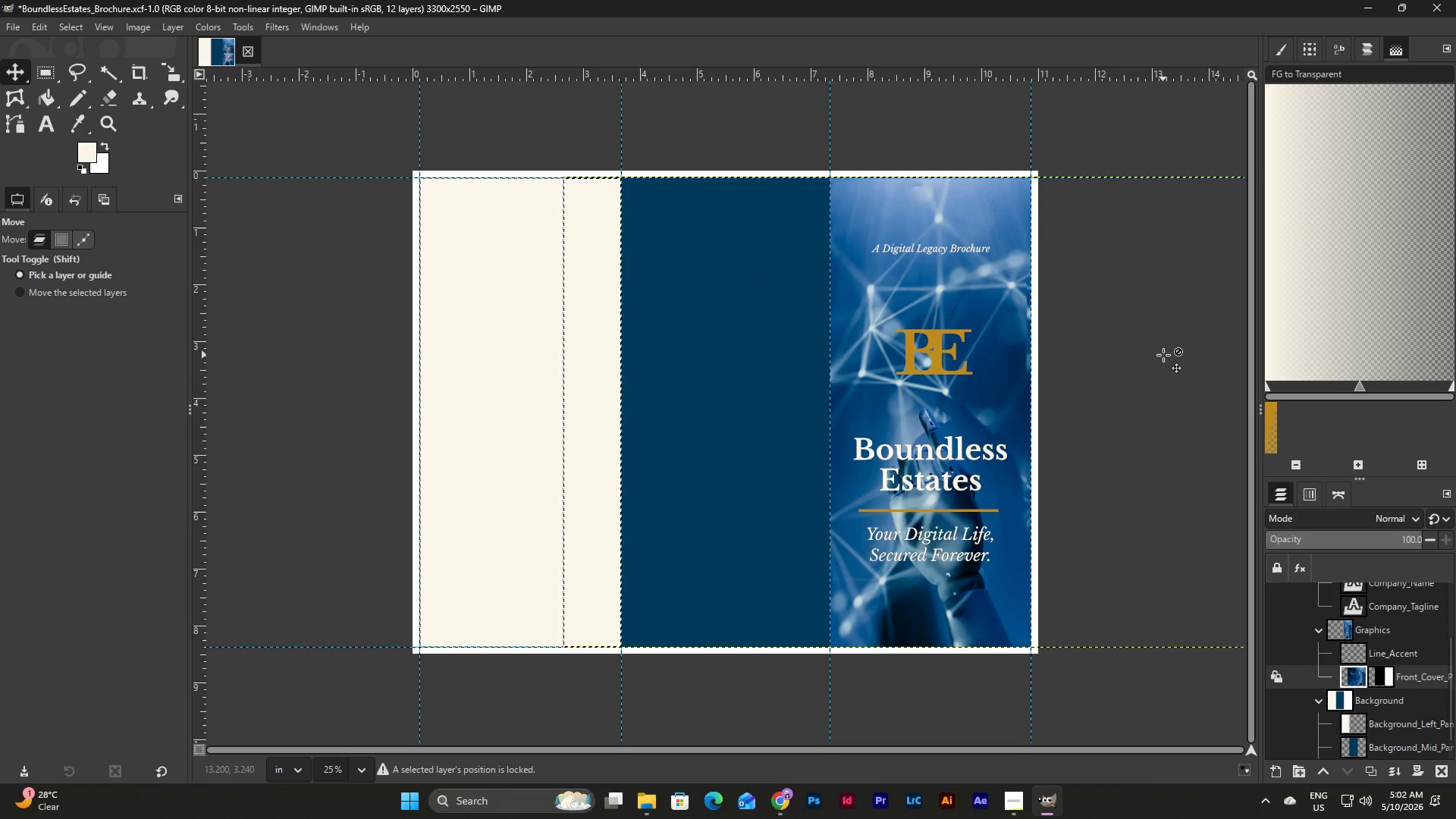 
key(W)
 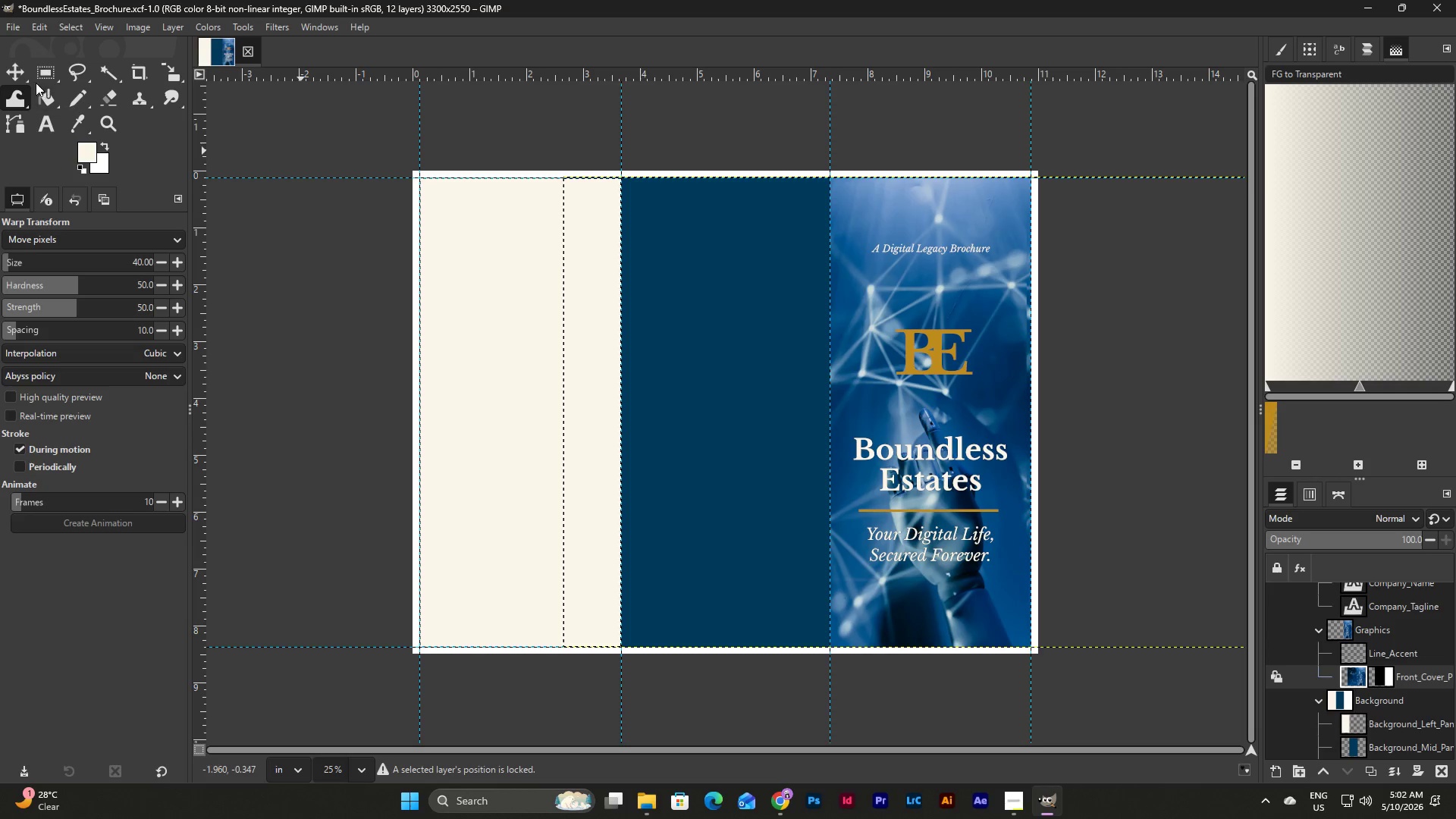 
mouse_move([15, 80])
 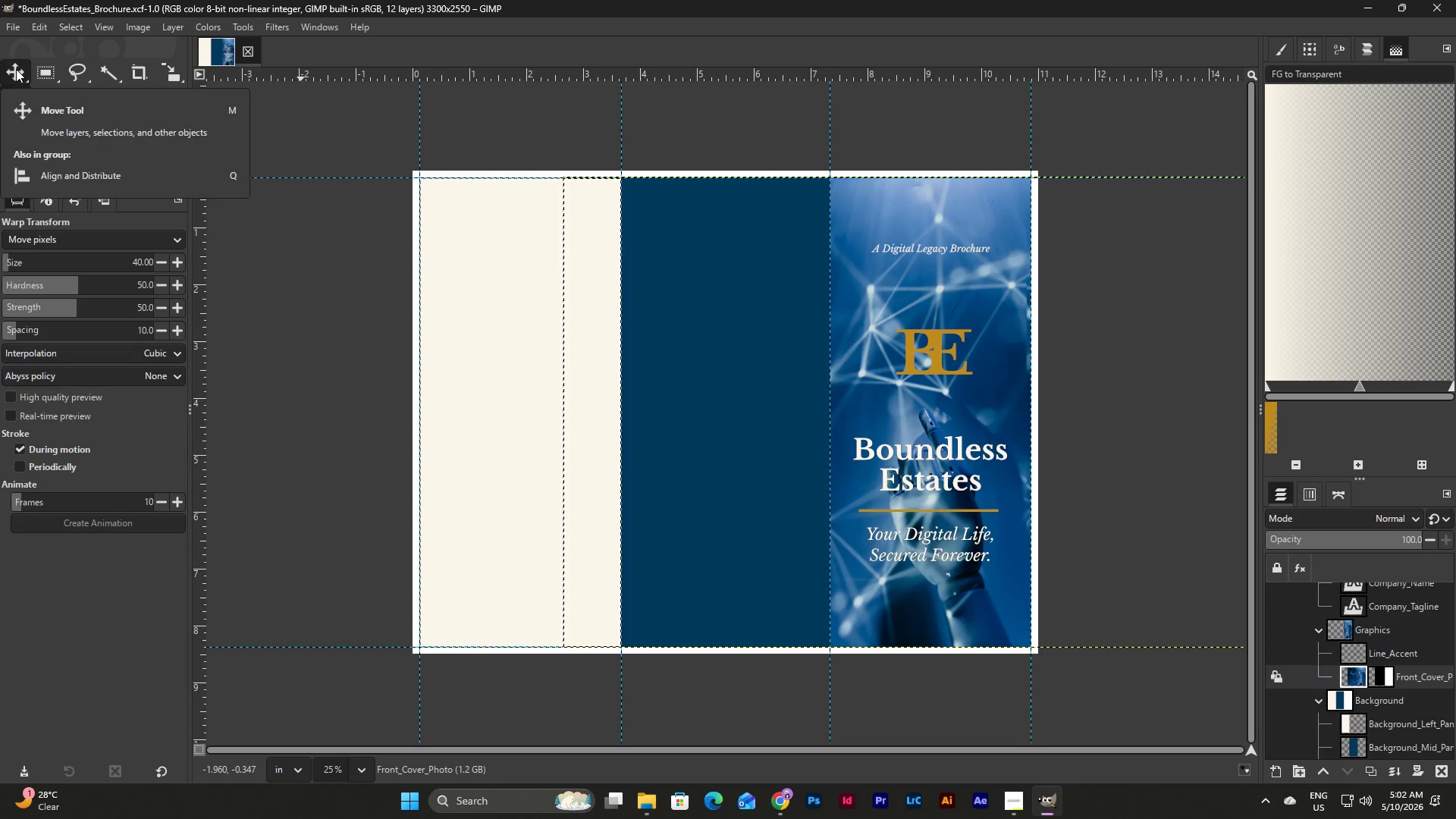 
left_click([16, 69])
 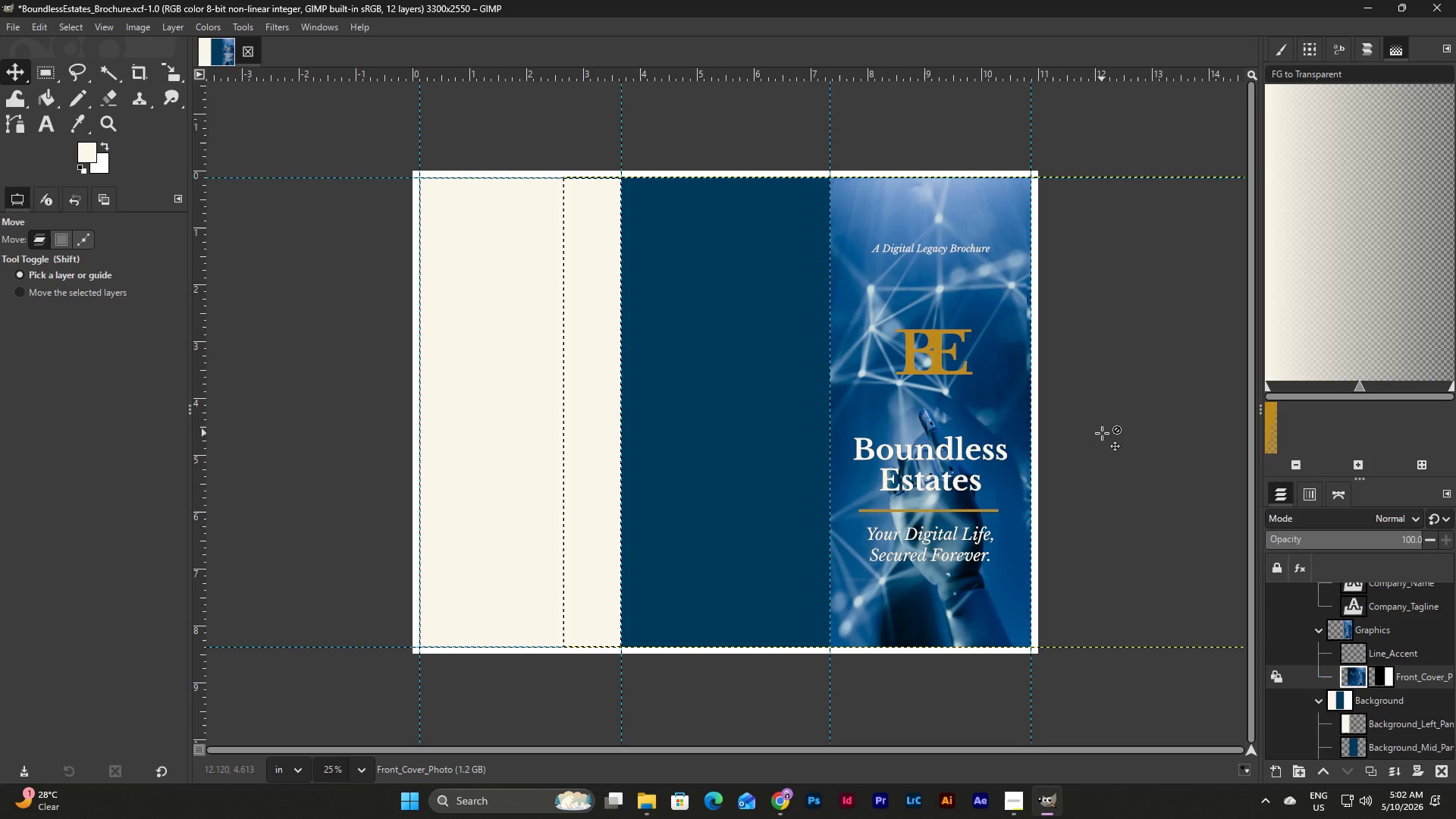 
left_click([1057, 806])